 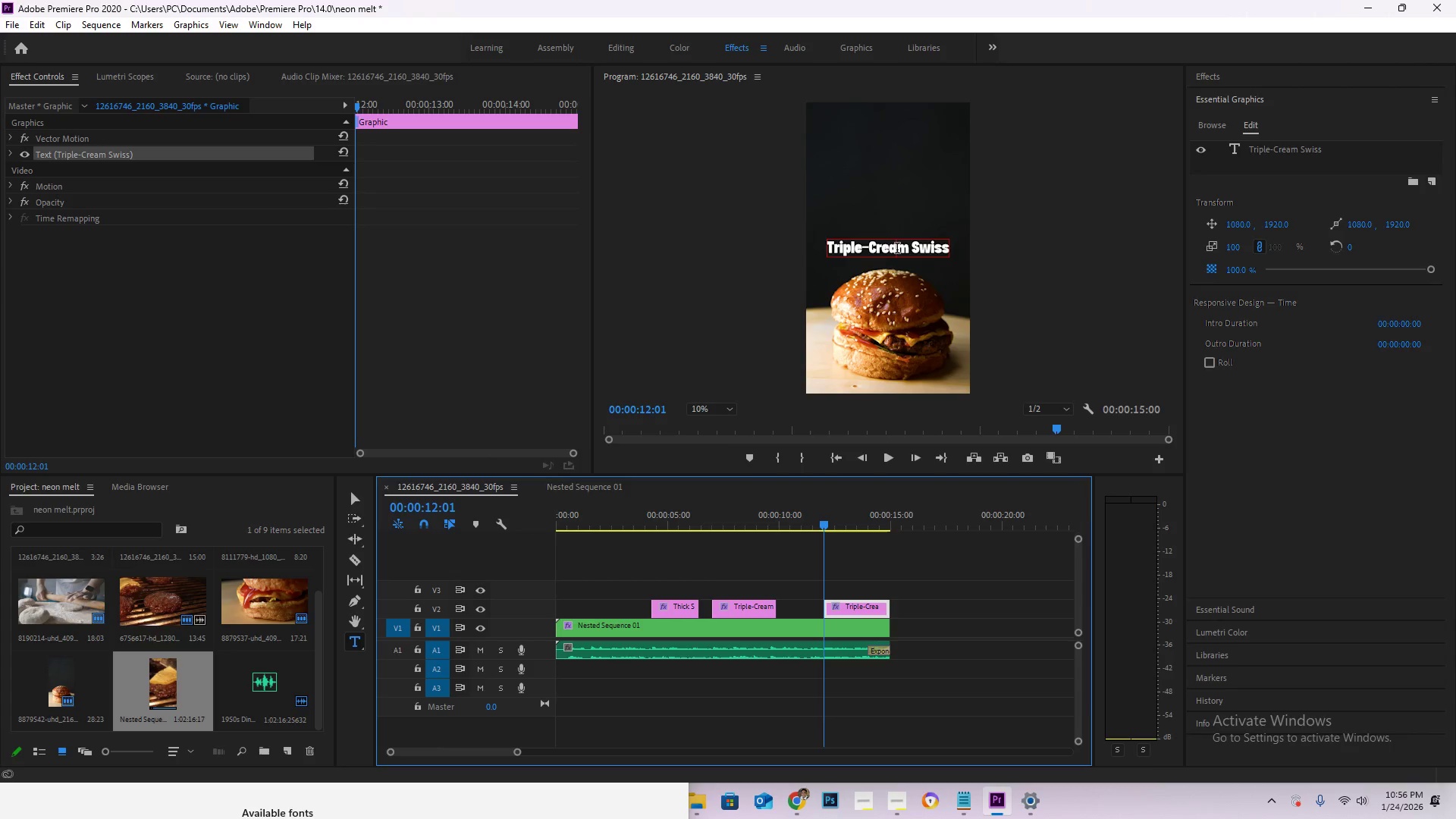 
key(Control+A)
 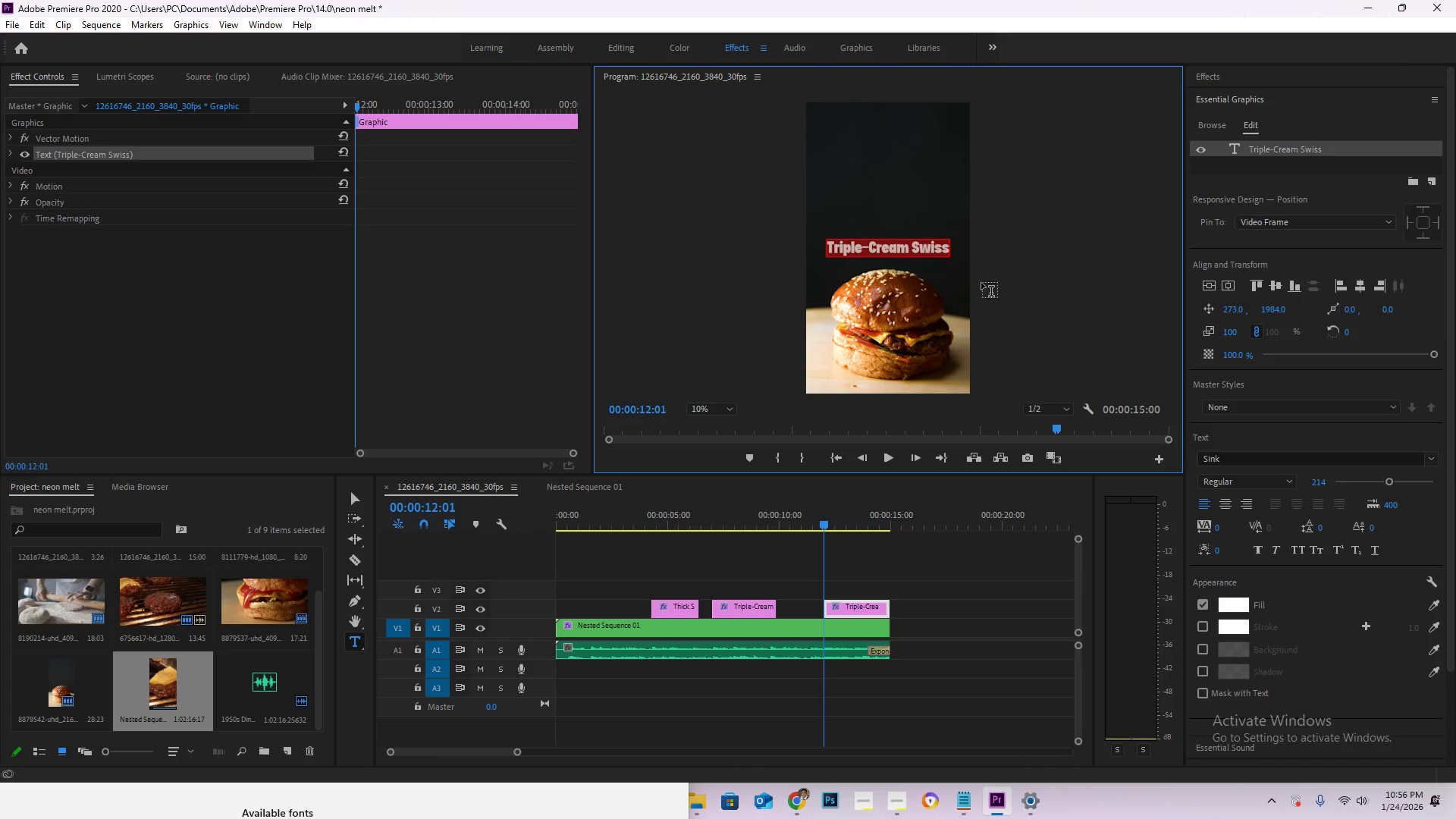 
key(Control+V)
 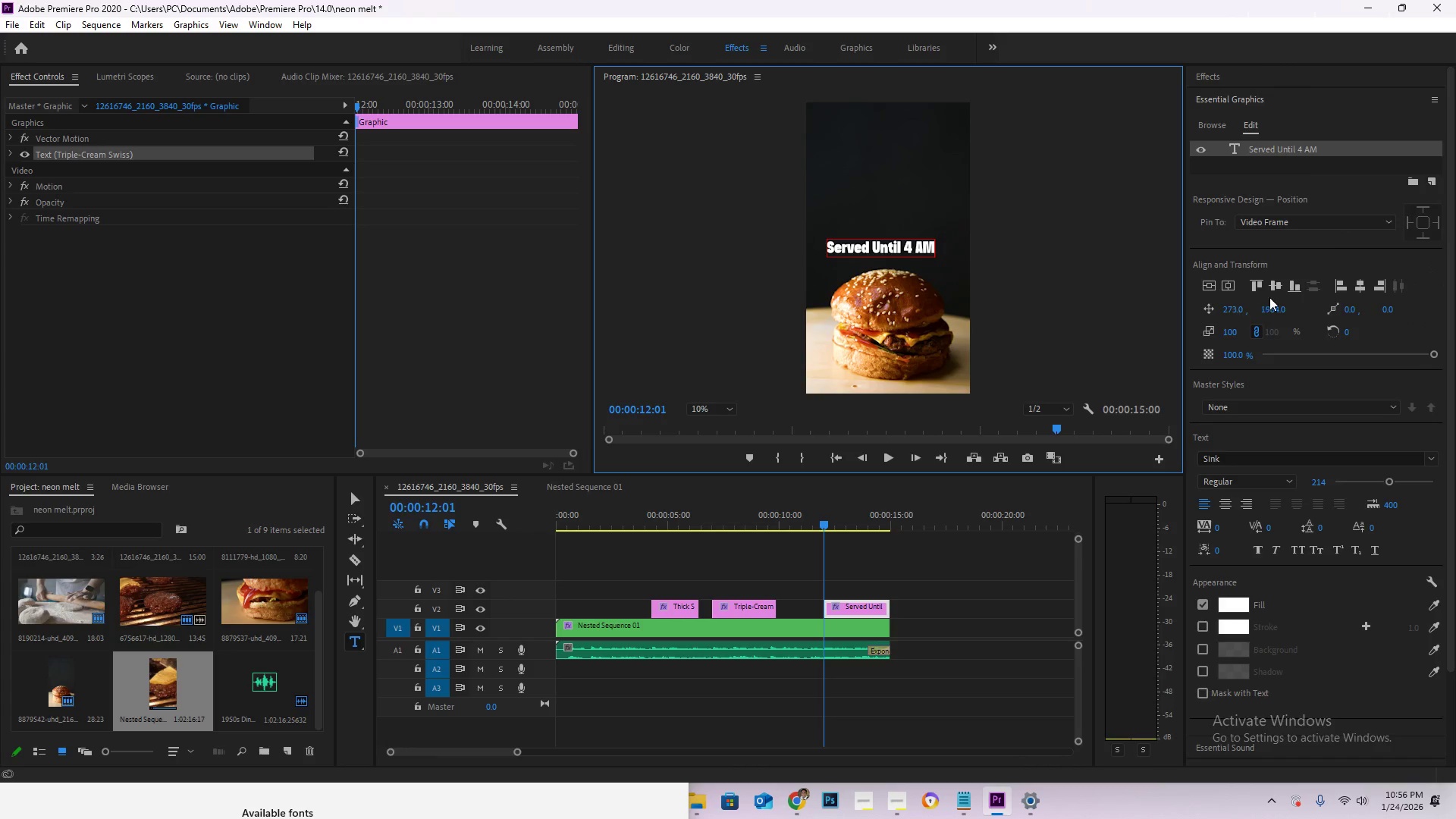 
left_click([1285, 287])
 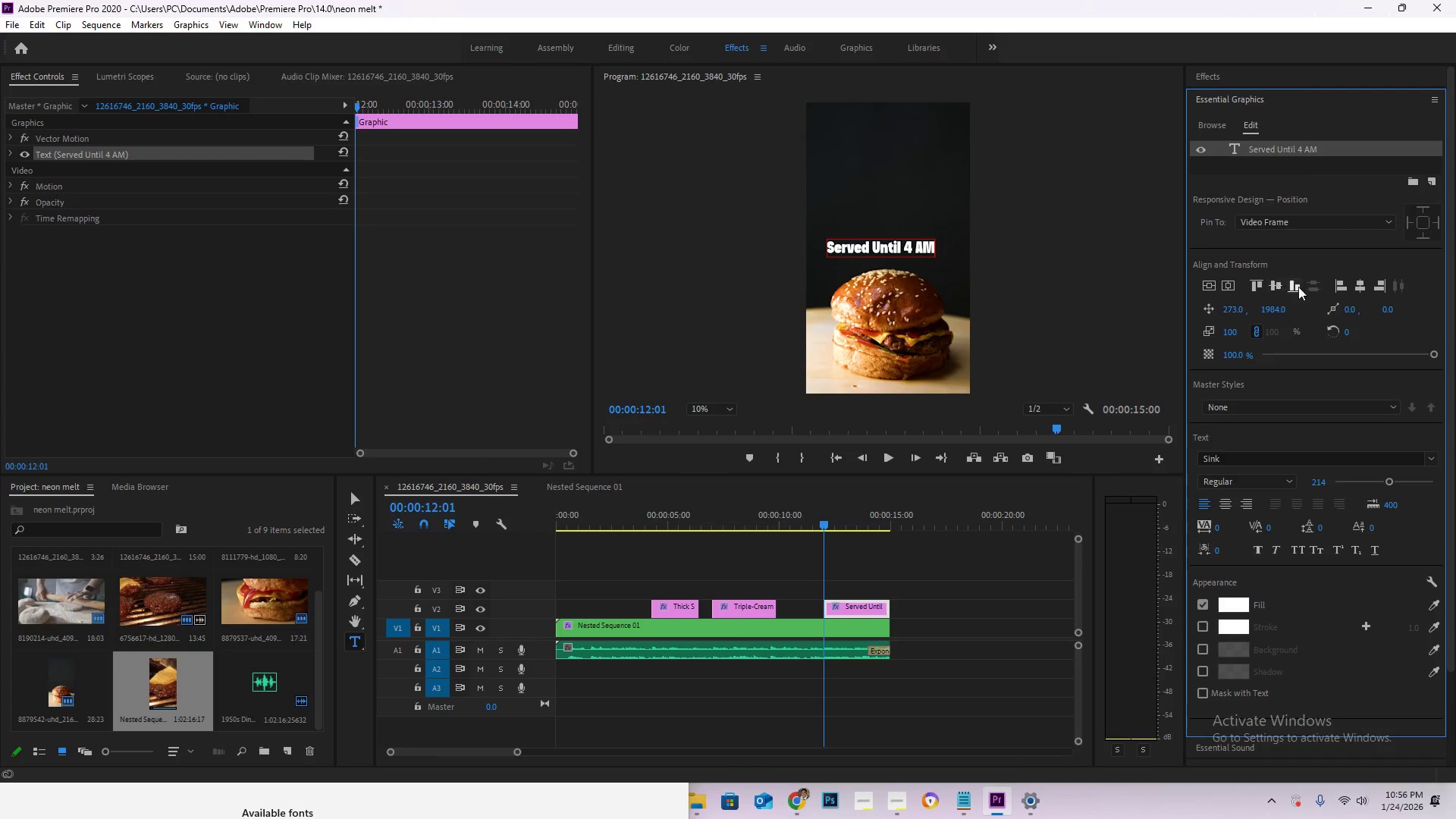 
left_click([1363, 288])
 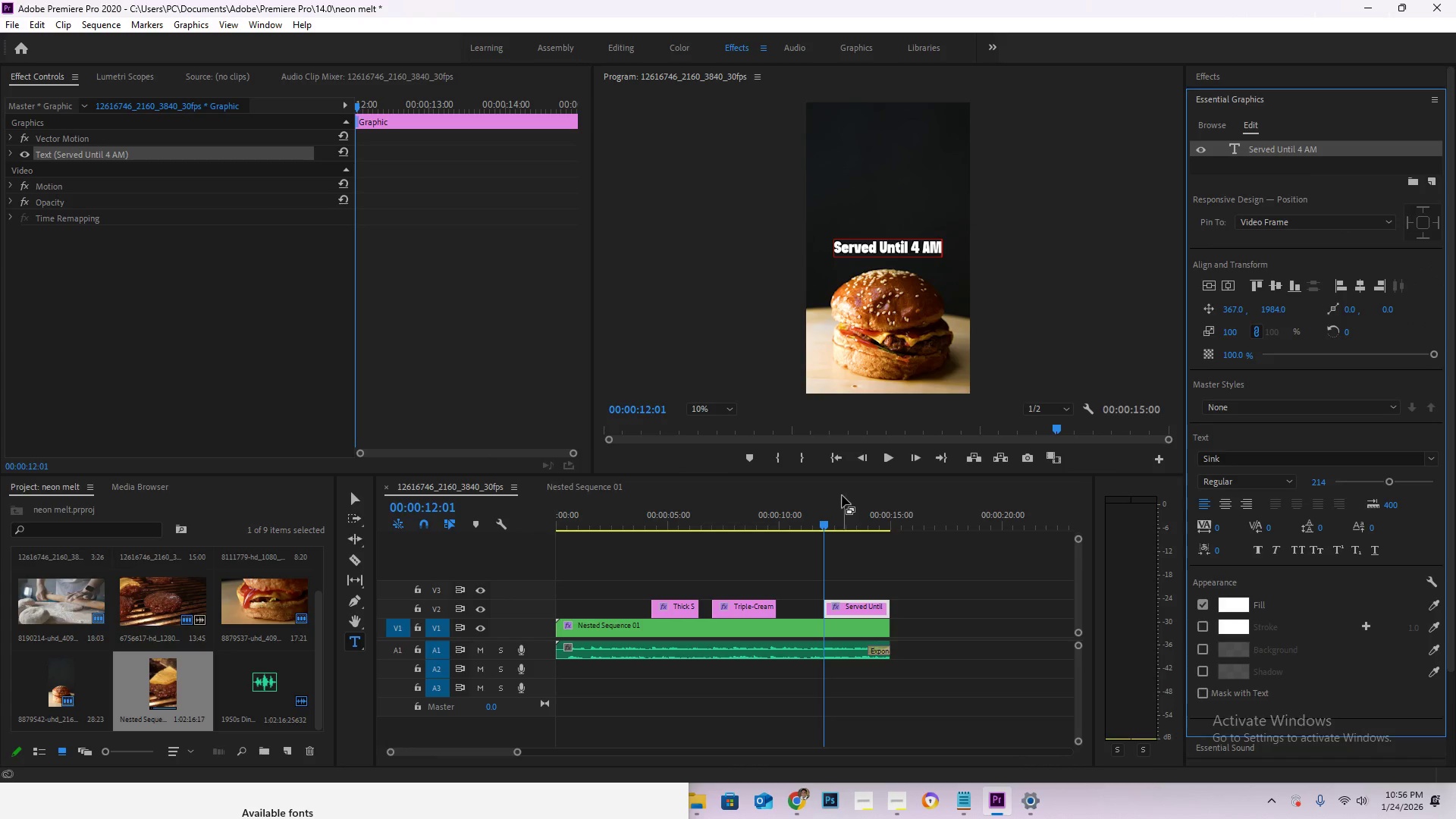 
left_click_drag(start_coordinate=[813, 516], to_coordinate=[835, 523])
 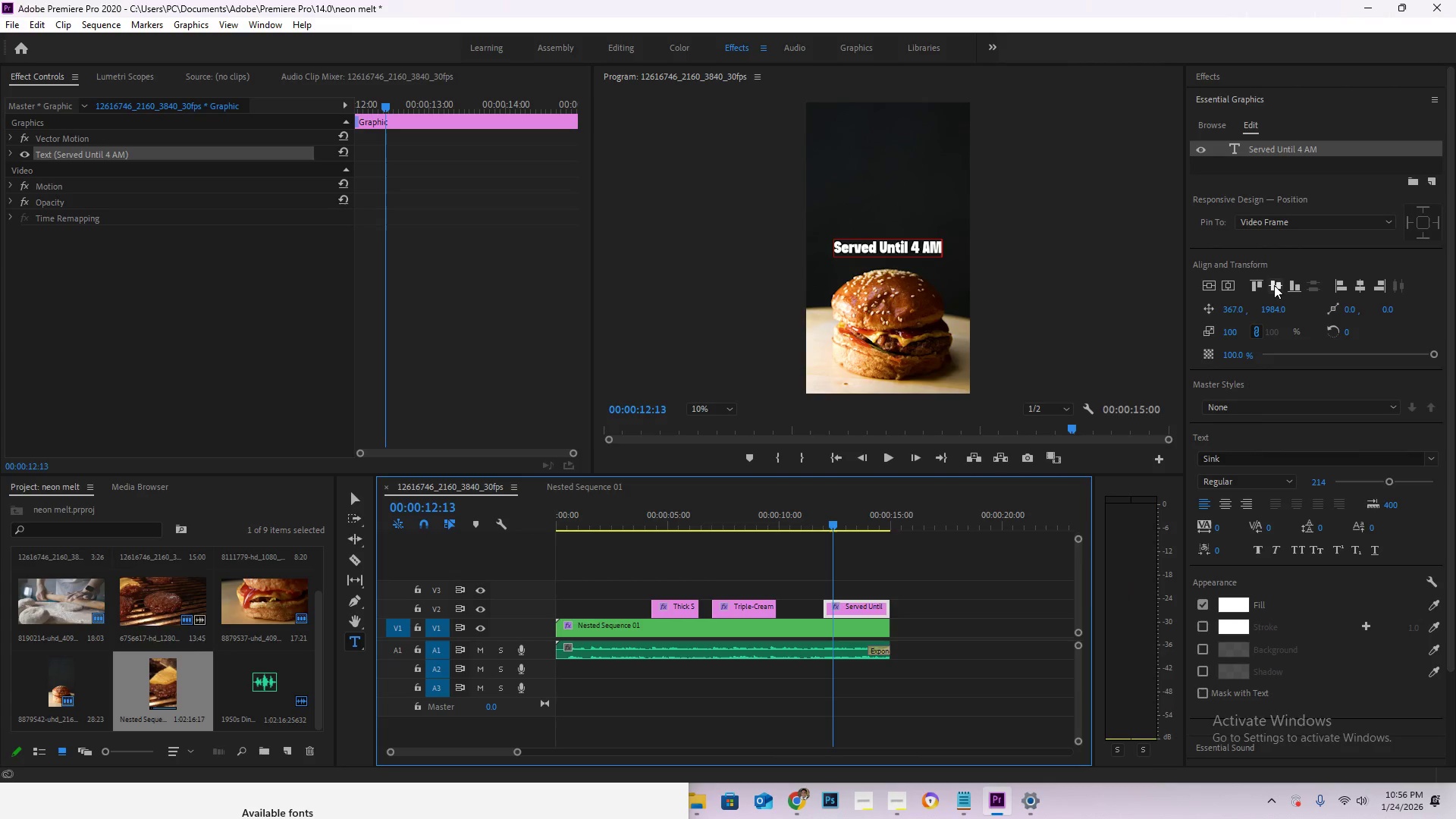 
left_click([1274, 285])
 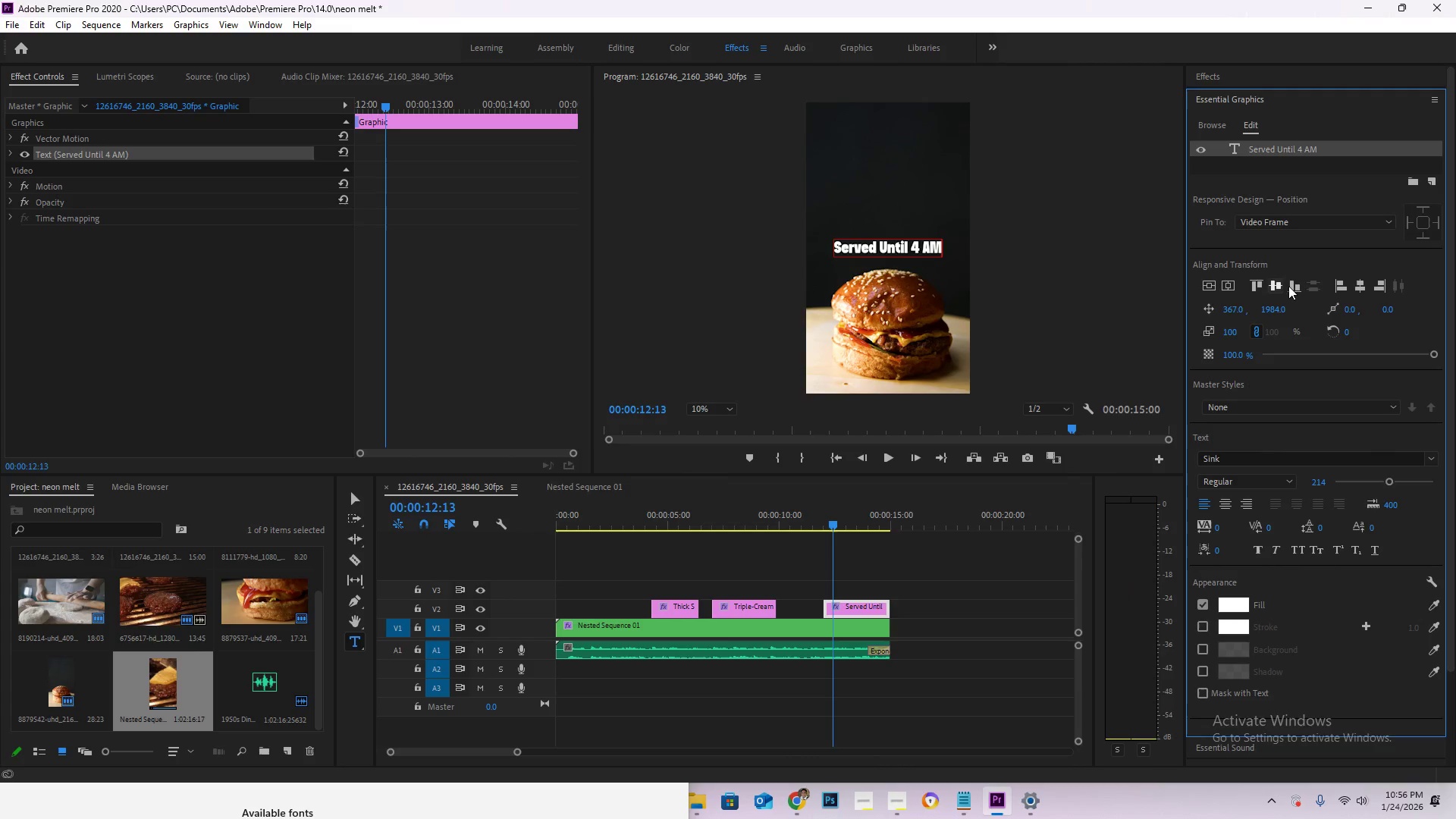 
left_click([1291, 287])
 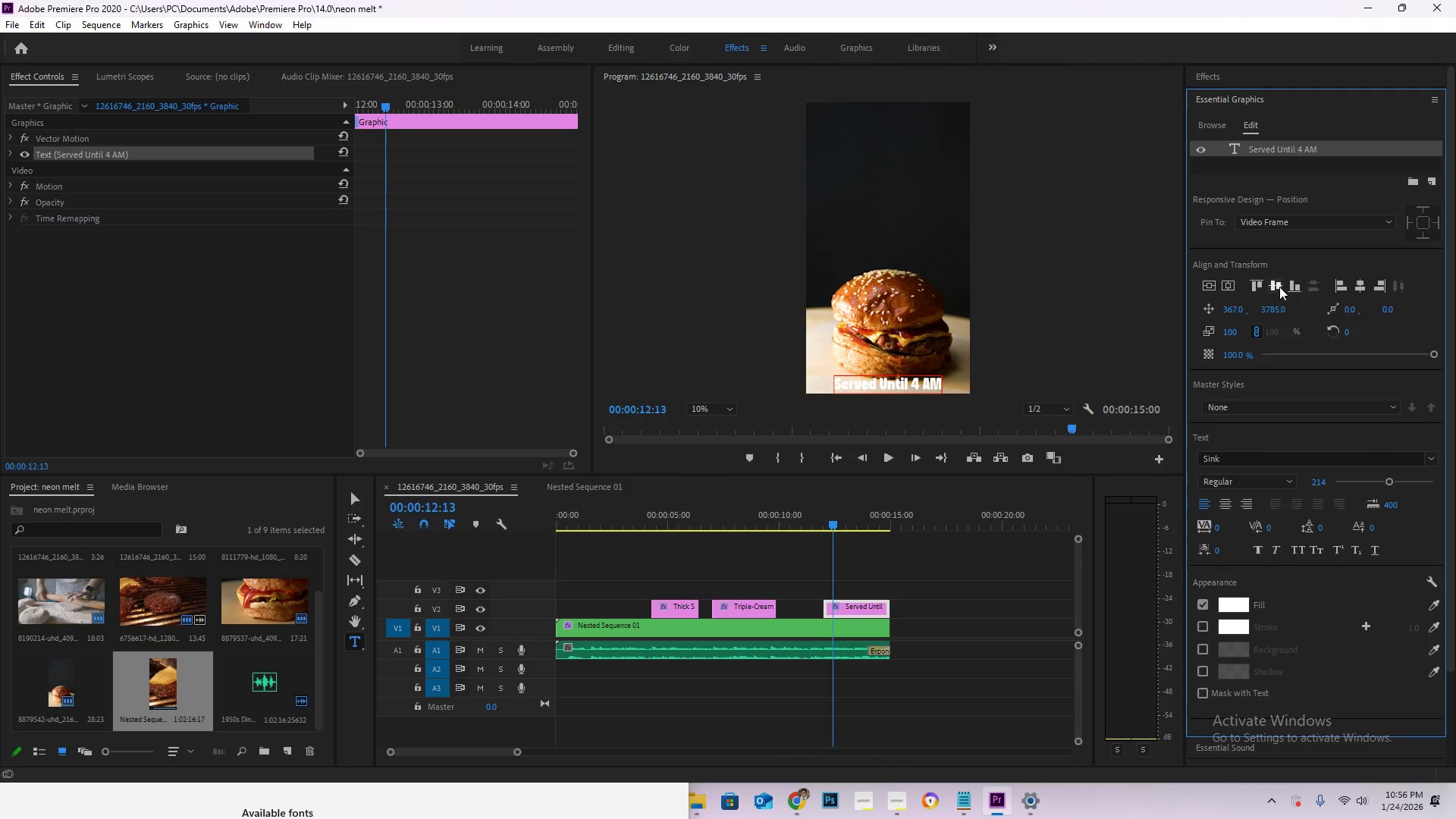 
left_click([1279, 287])
 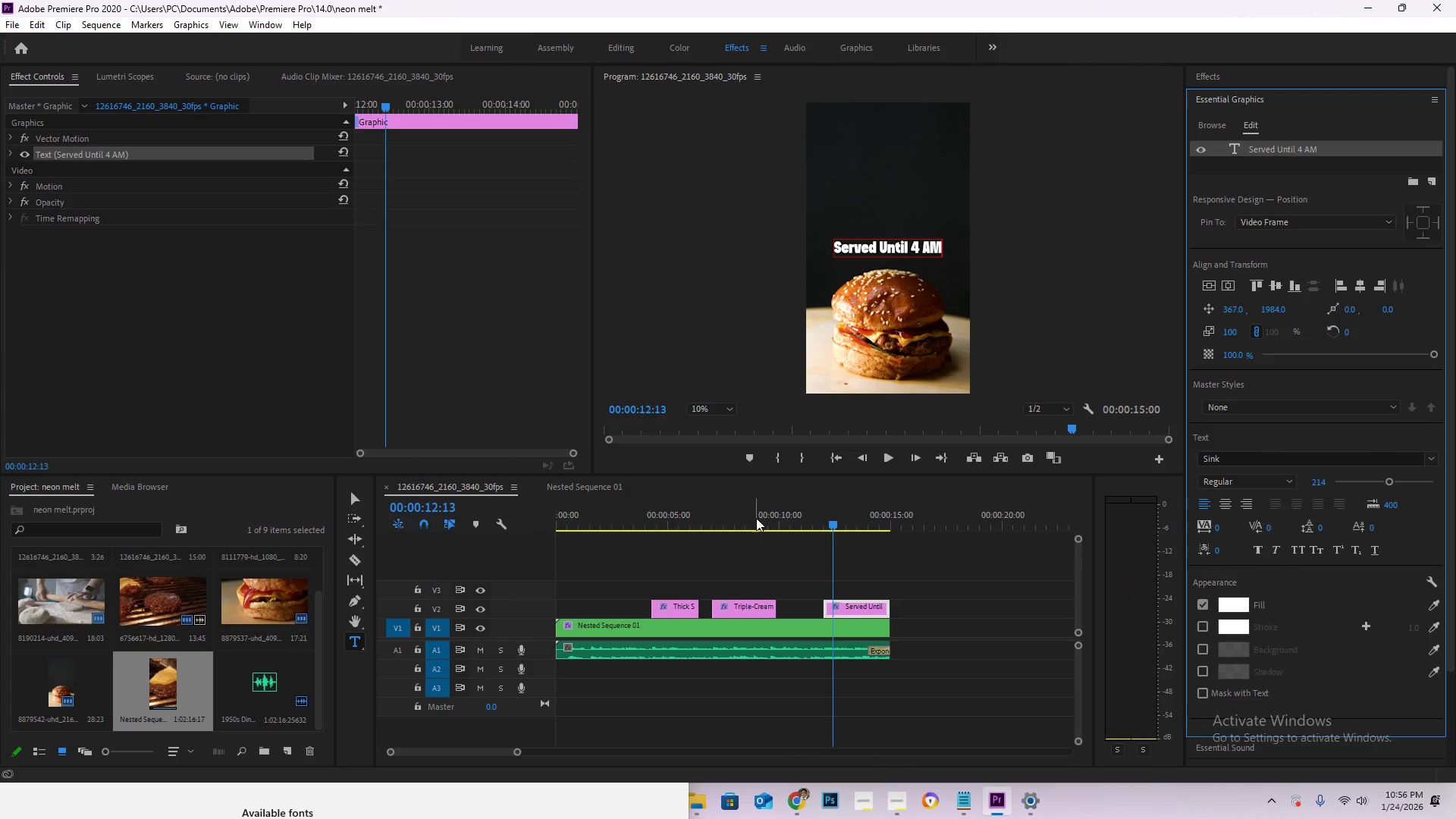 
left_click_drag(start_coordinate=[753, 525], to_coordinate=[790, 507])
 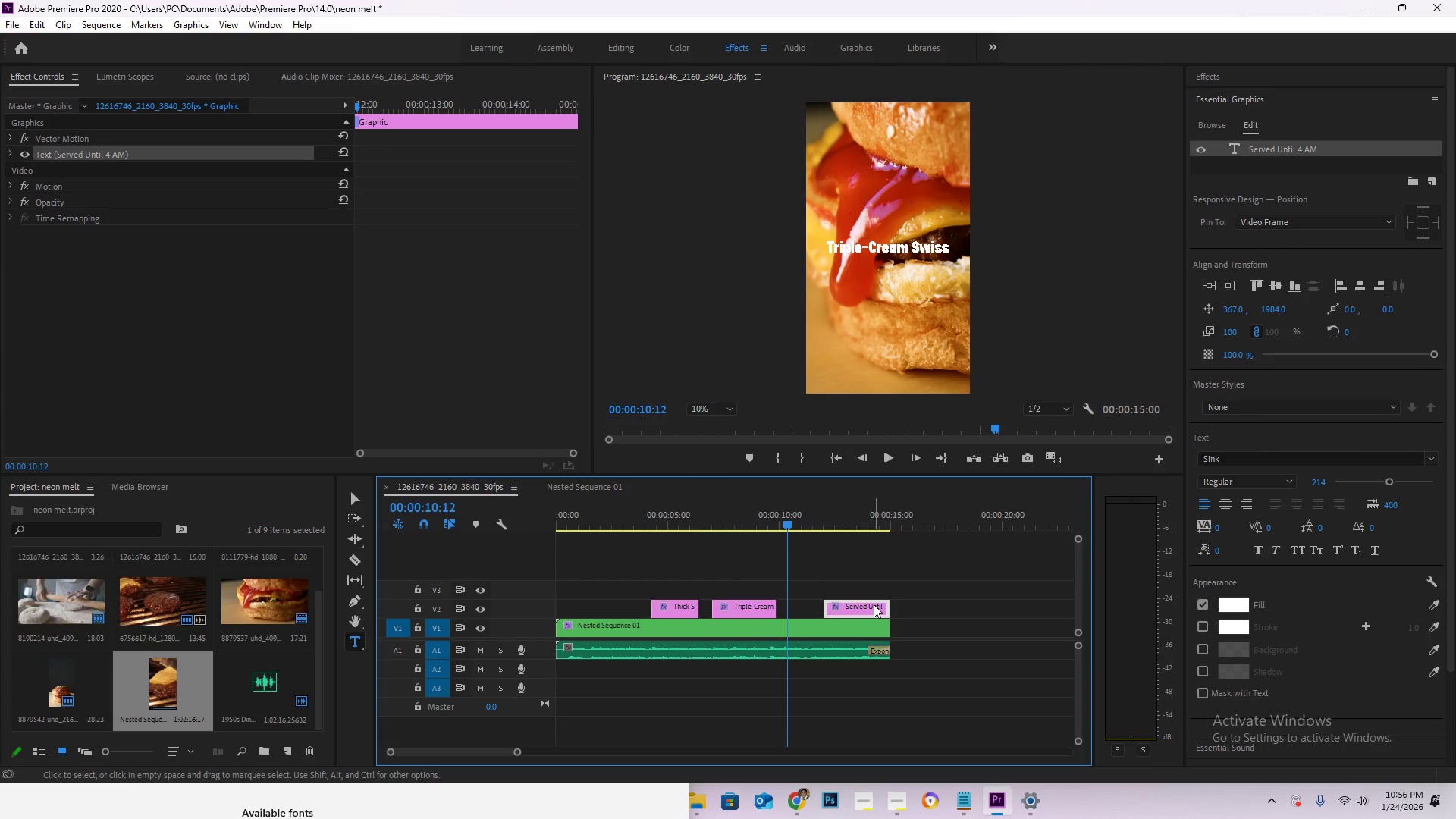 
left_click([872, 604])
 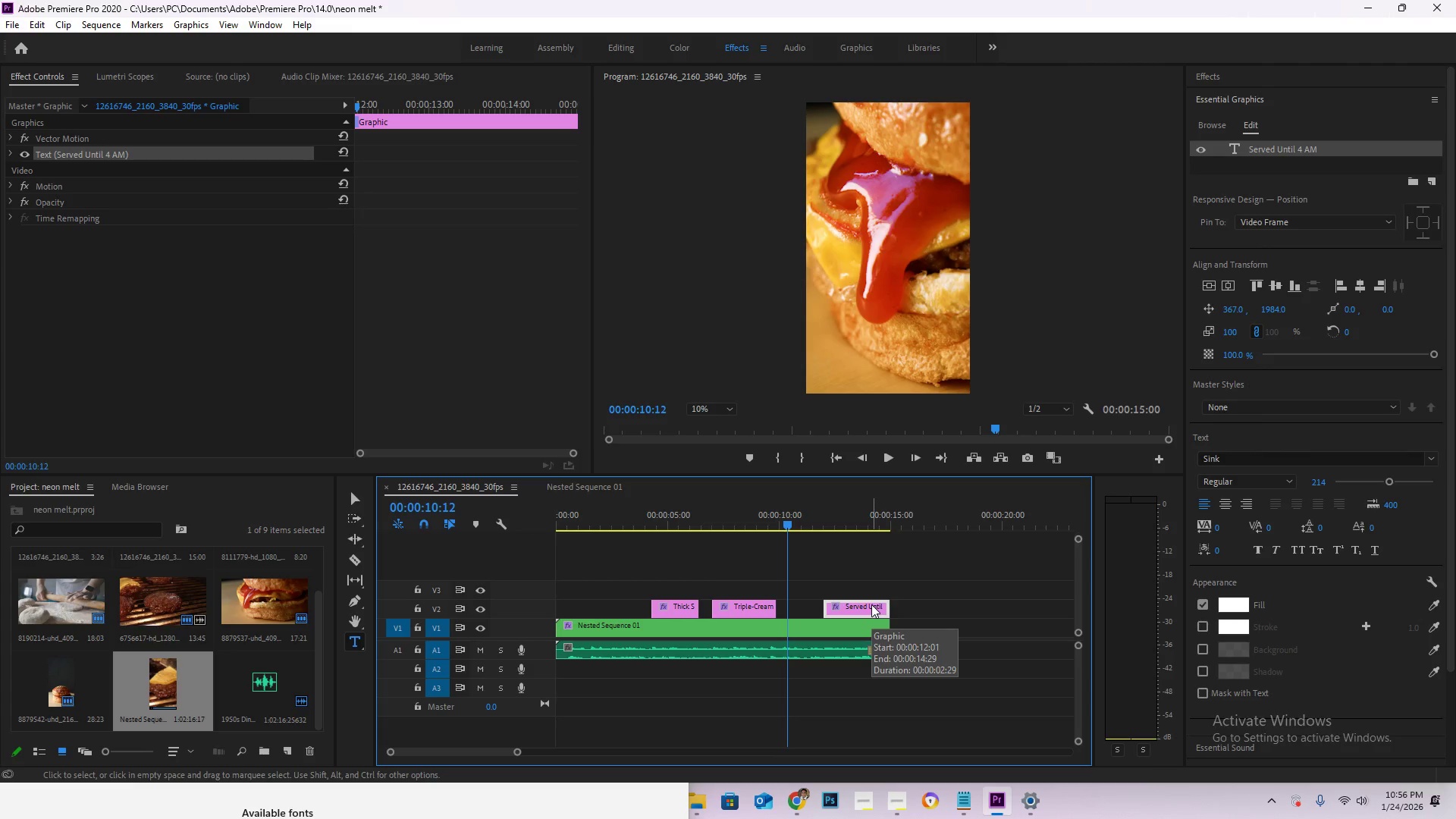 
left_click([860, 602])
 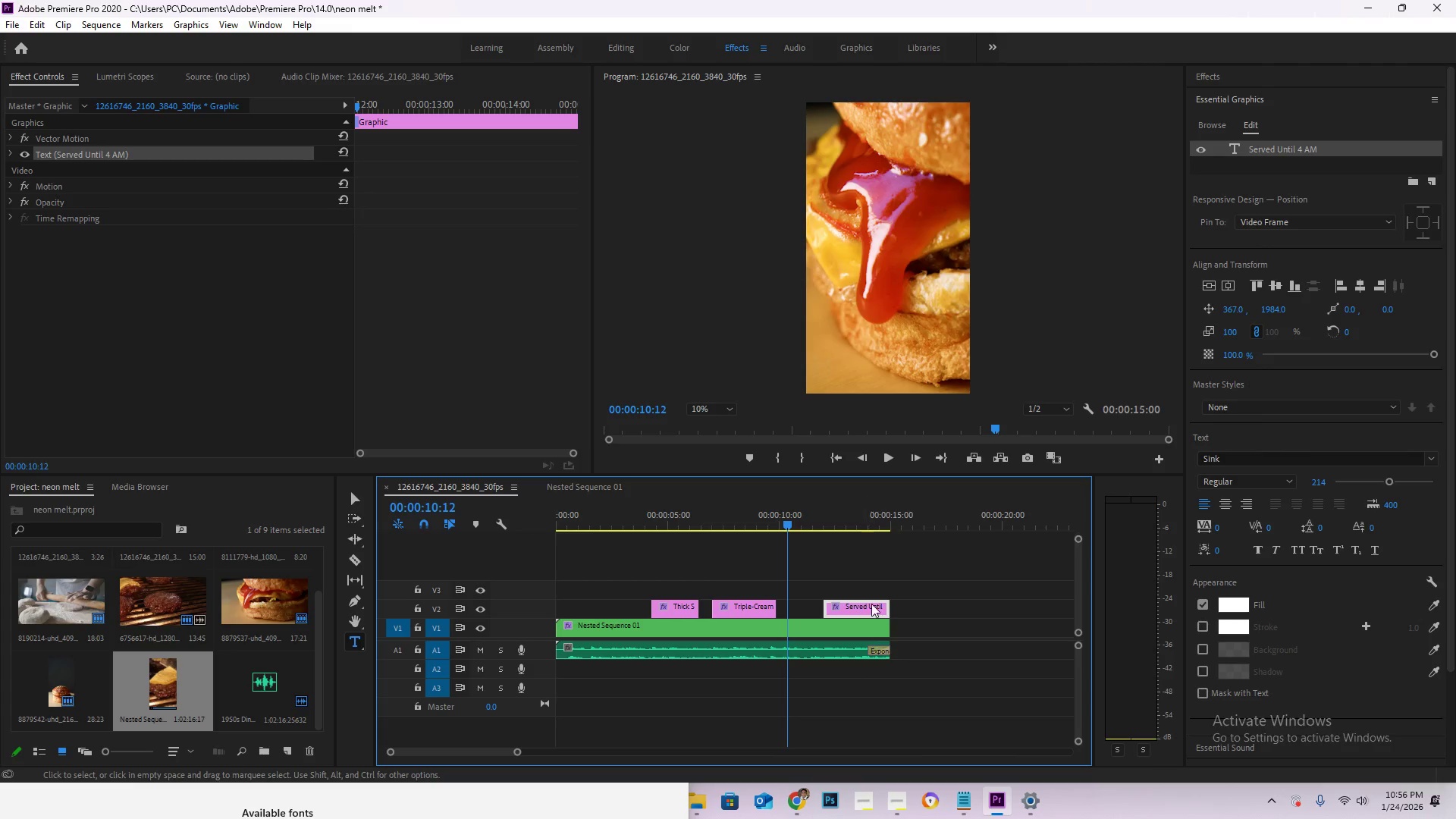 
key(Delete)
 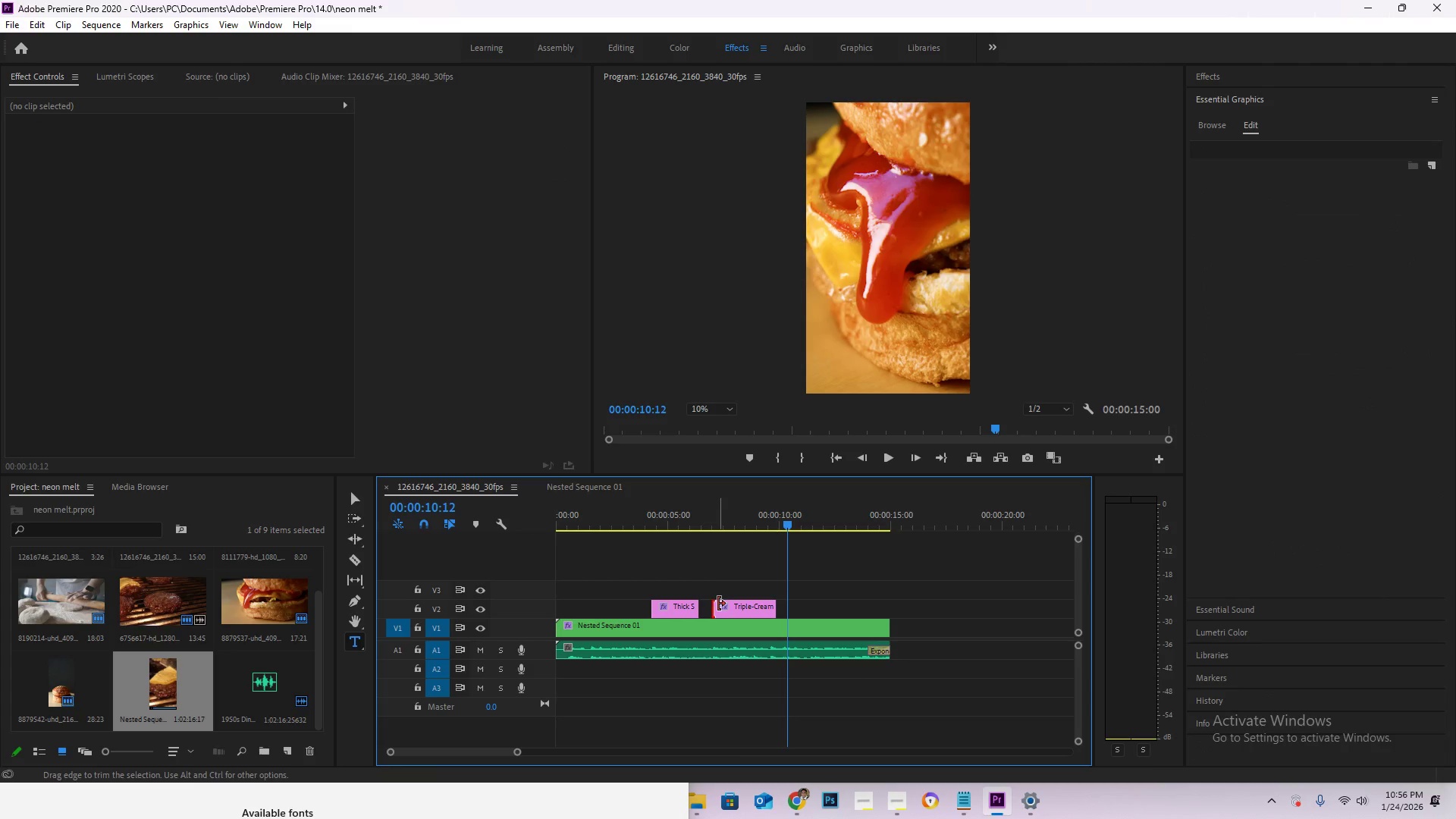 
double_click([739, 610])
 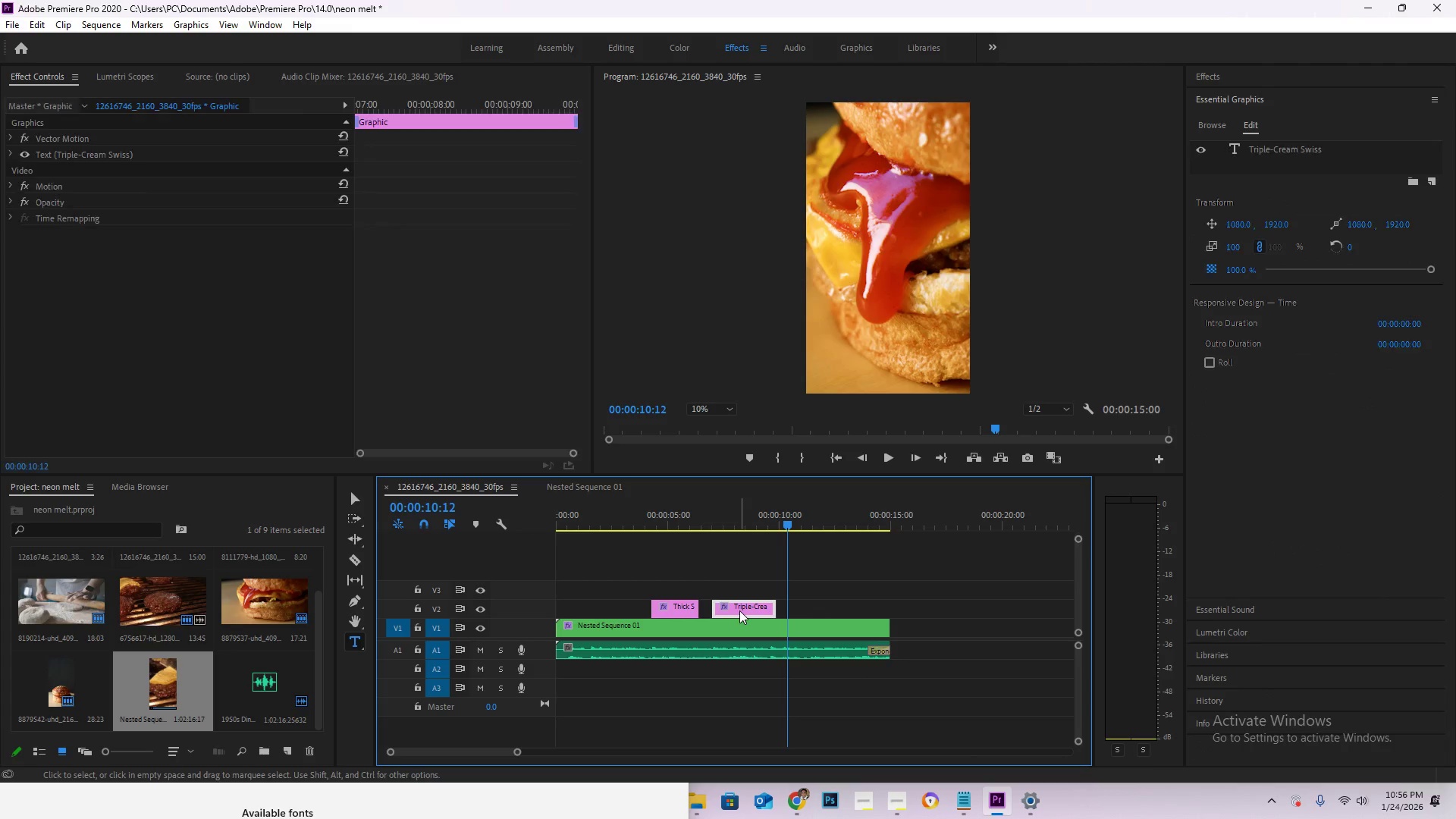 
key(Control+C)
 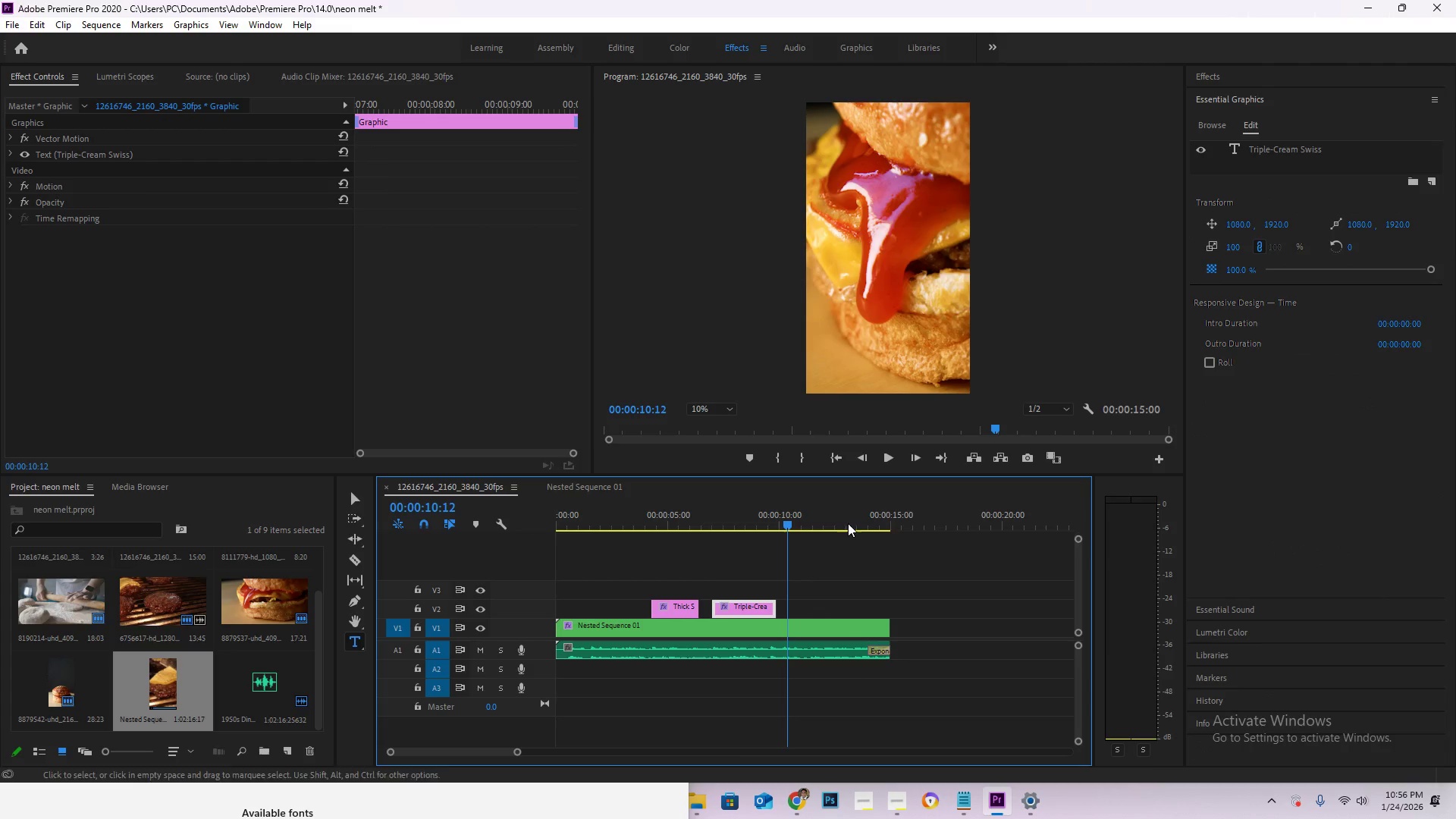 
left_click([946, 525])
 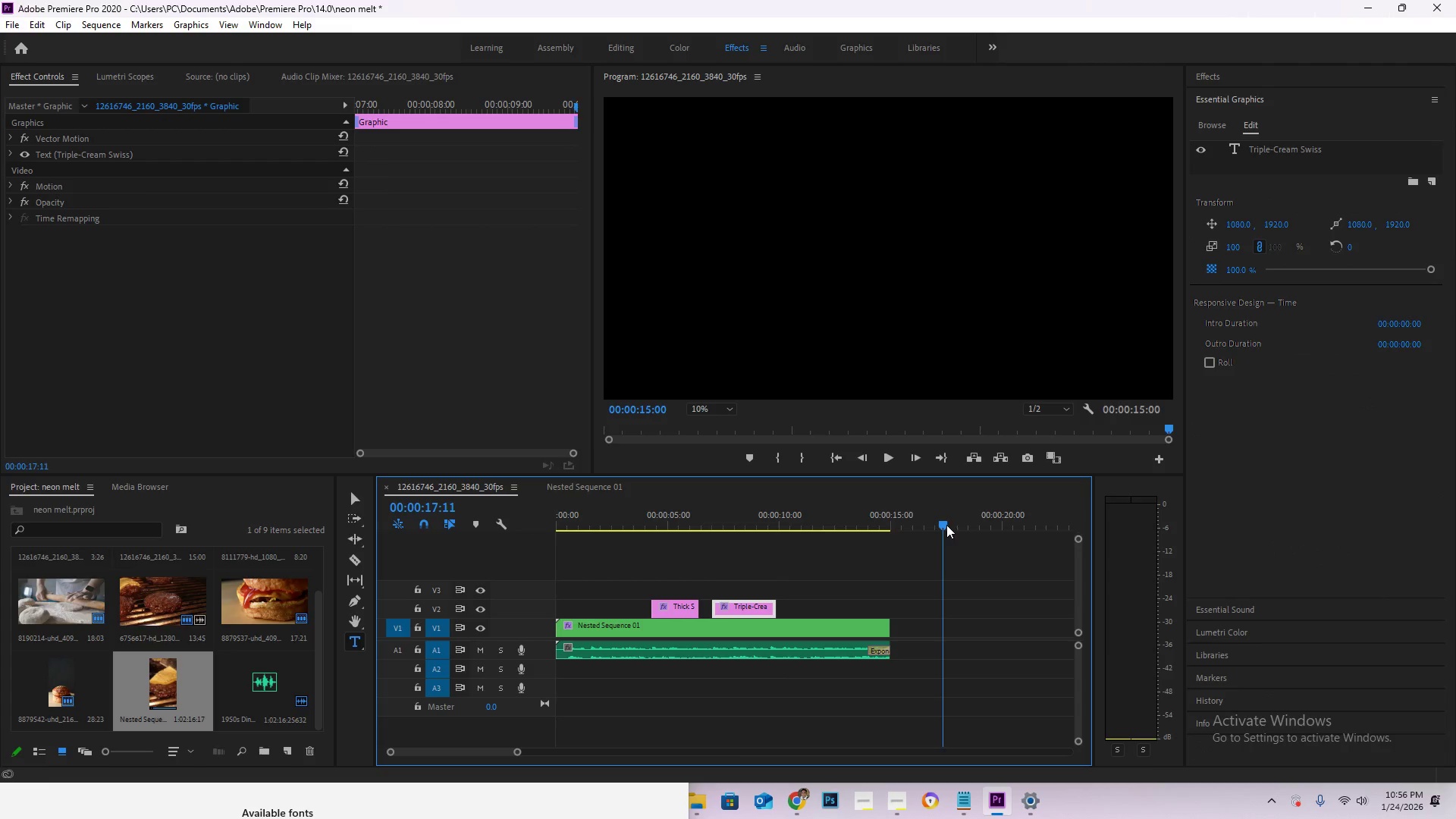 
key(Control+V)
 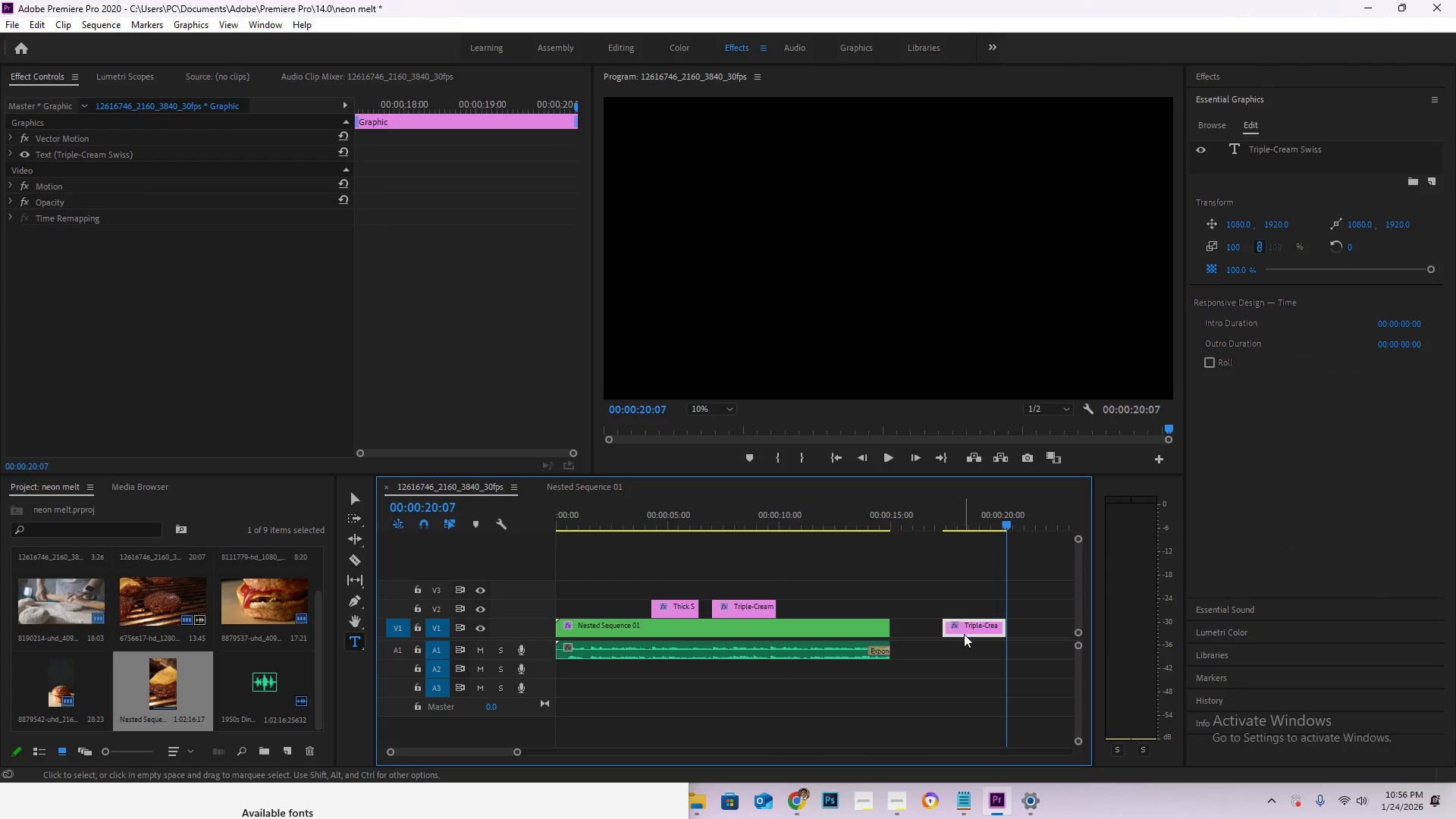 
left_click_drag(start_coordinate=[965, 628], to_coordinate=[850, 610])
 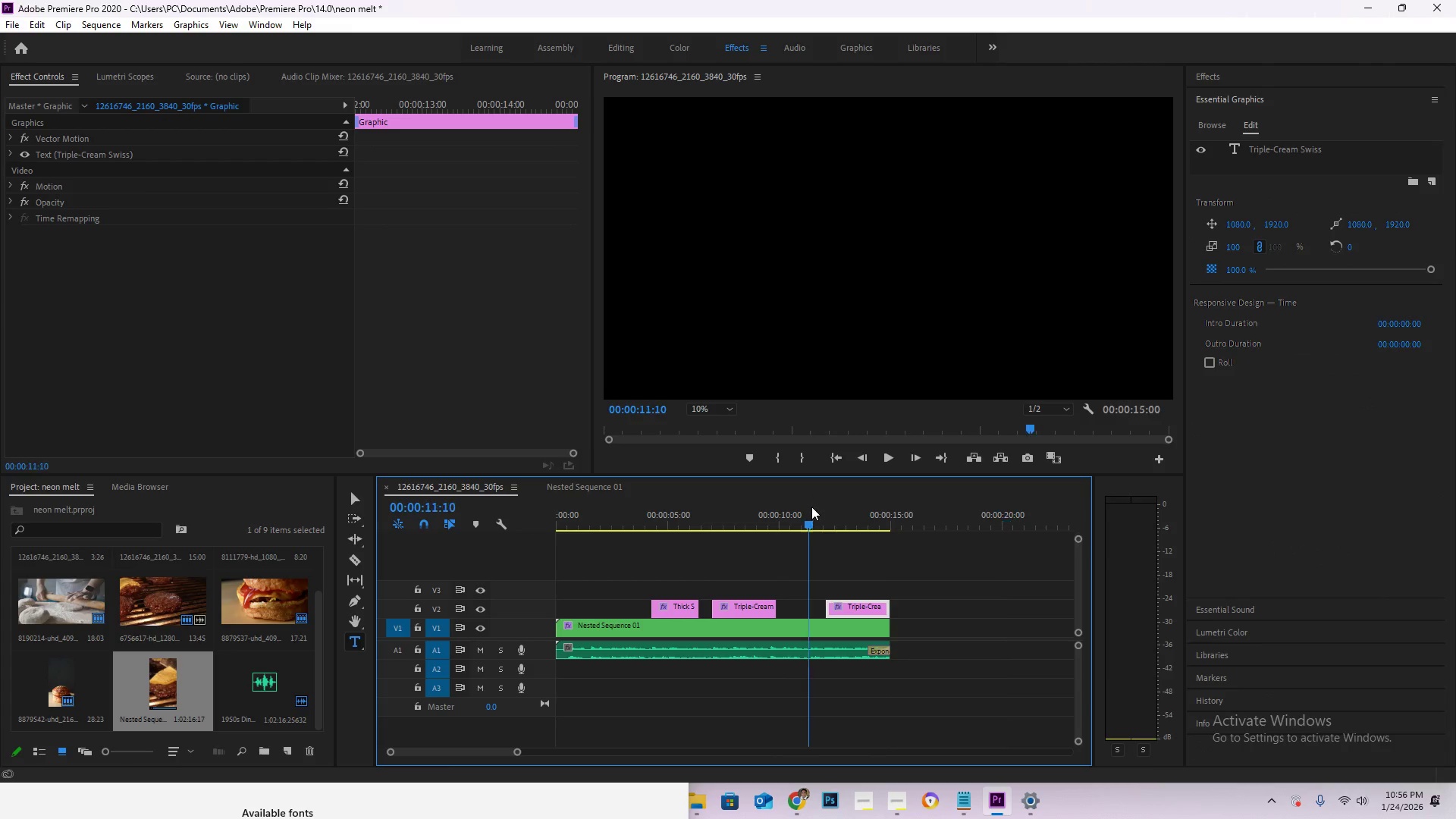 
left_click_drag(start_coordinate=[810, 507], to_coordinate=[868, 518])
 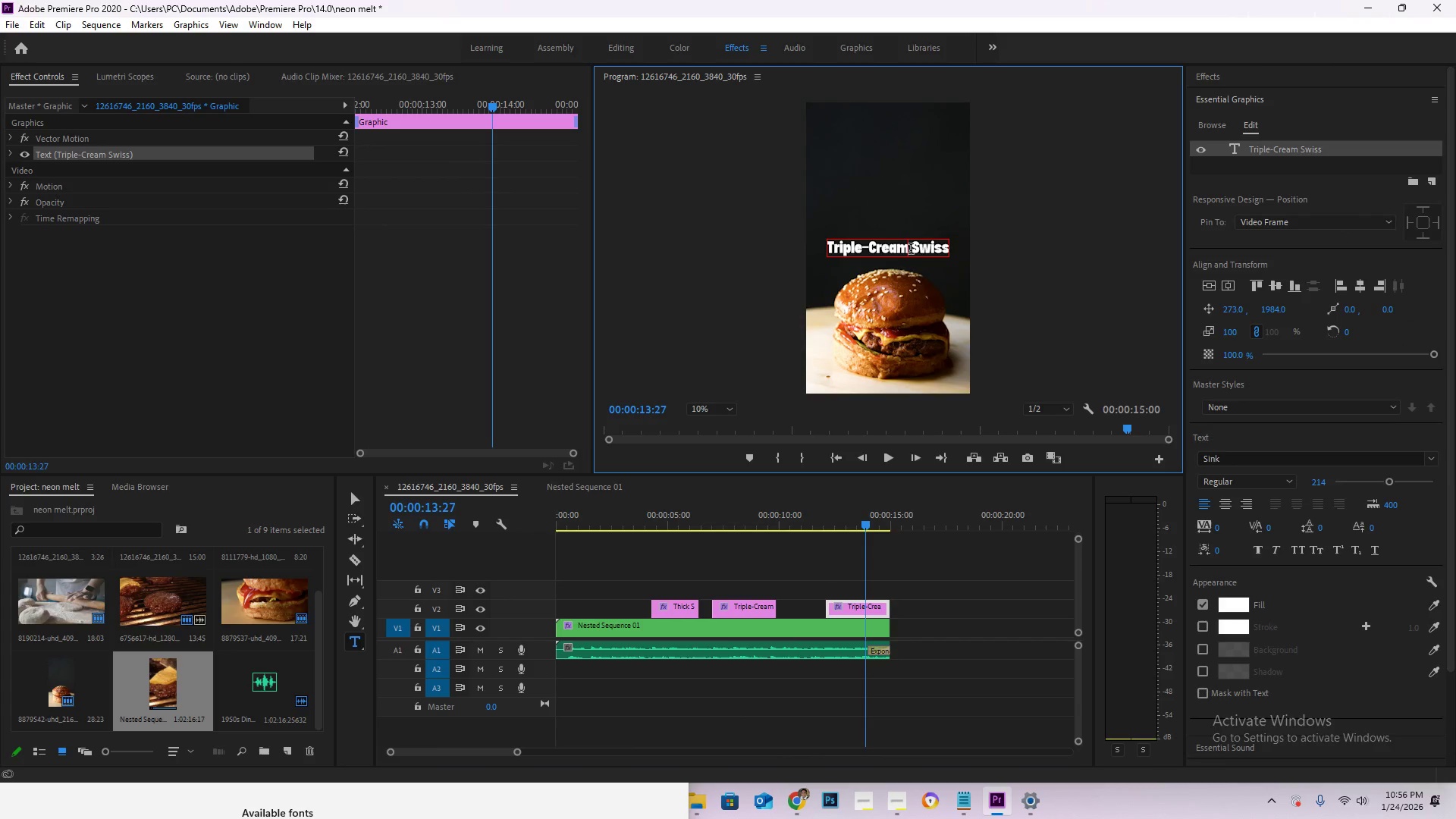 
key(Control+A)
 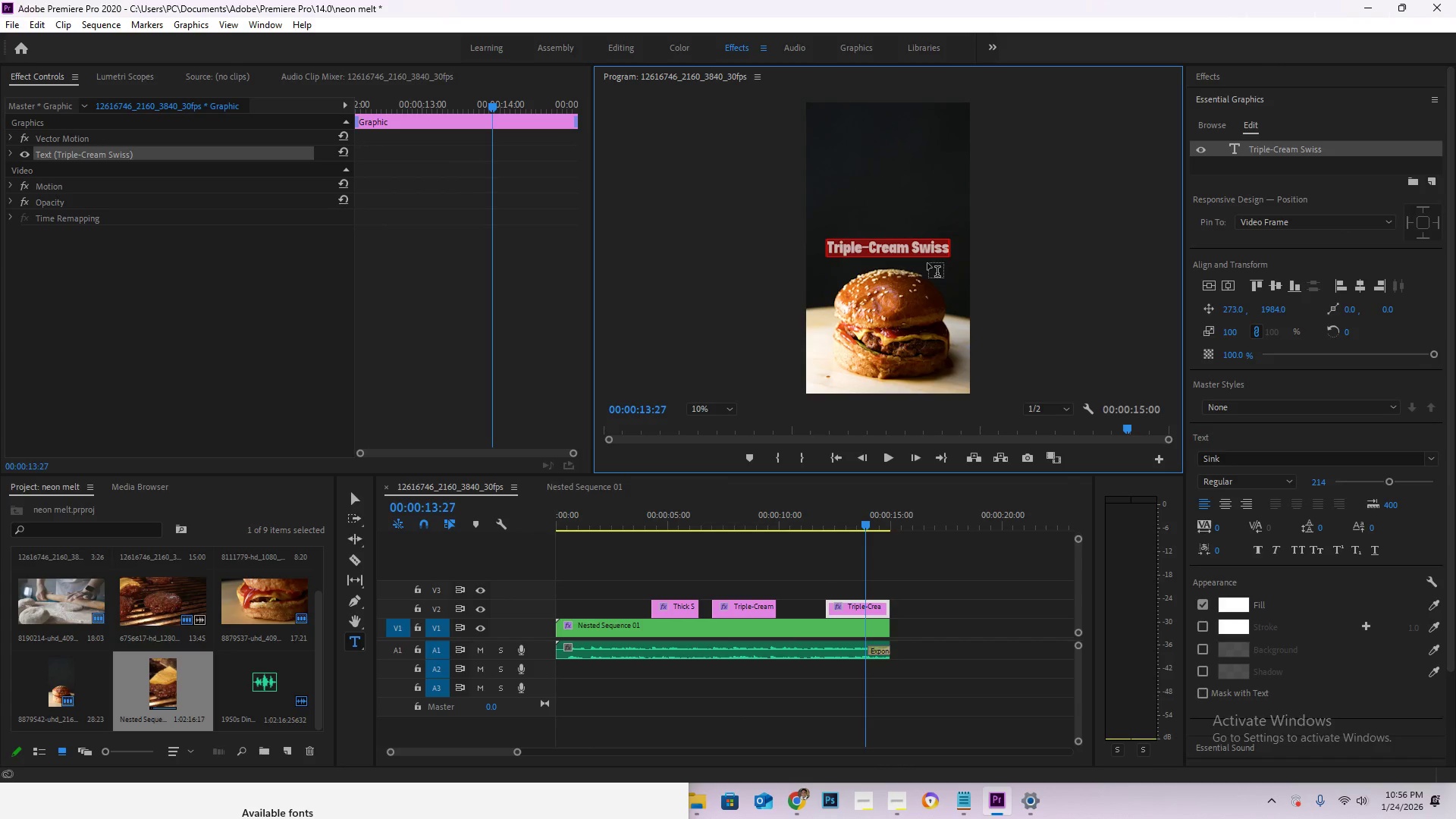 
key(Control+V)
 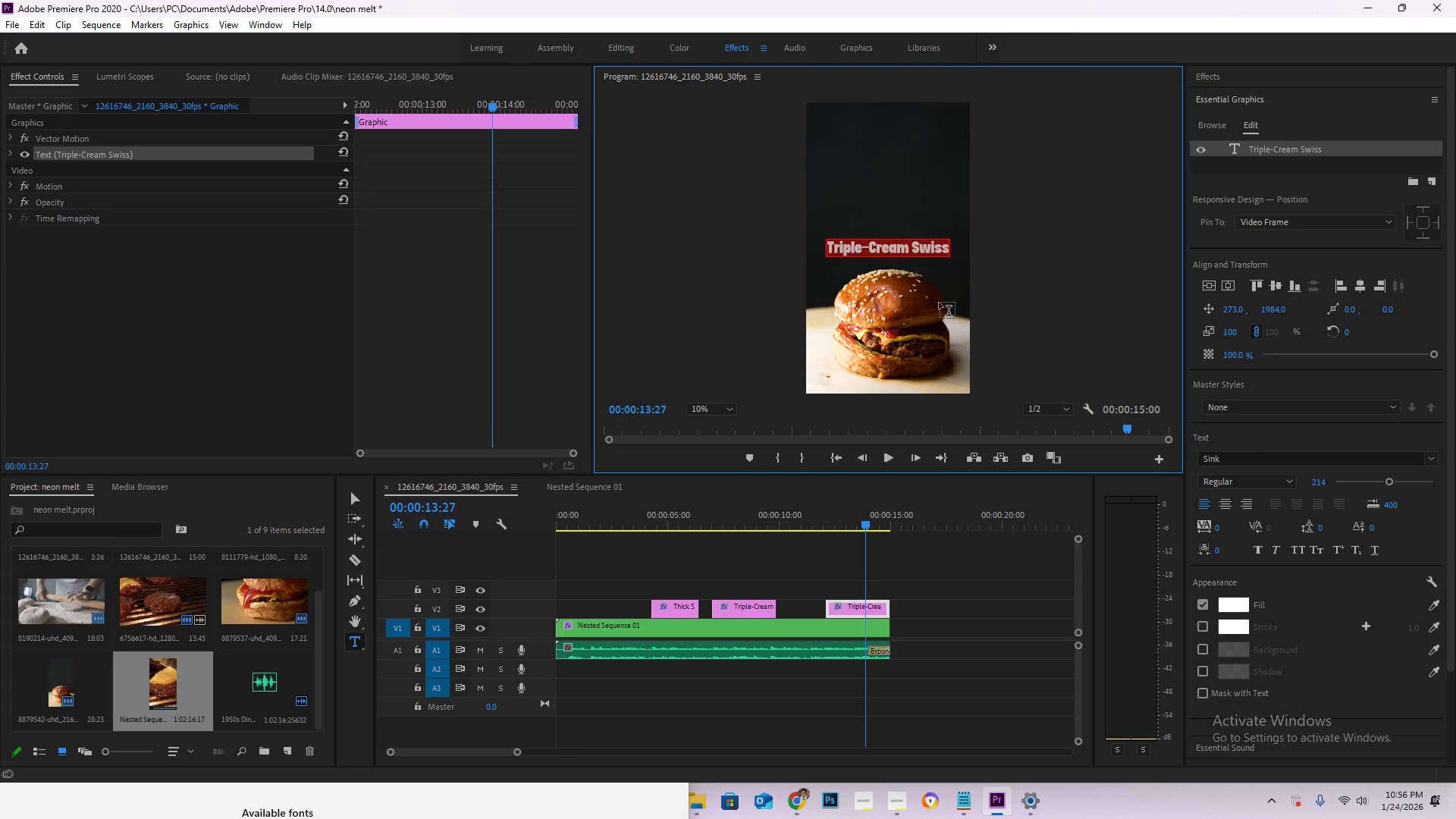 
key(Control+V)
 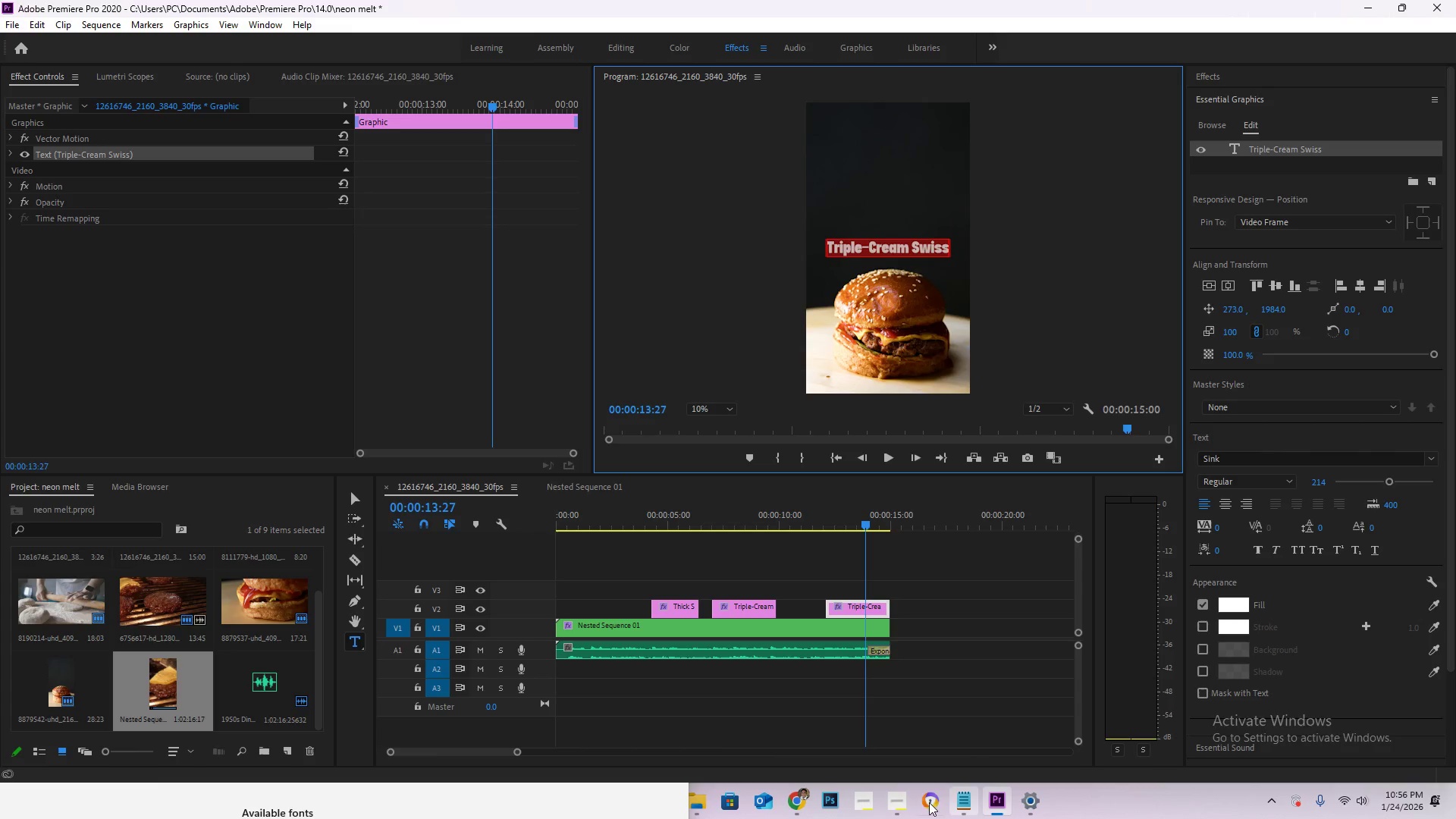 
left_click([903, 807])